 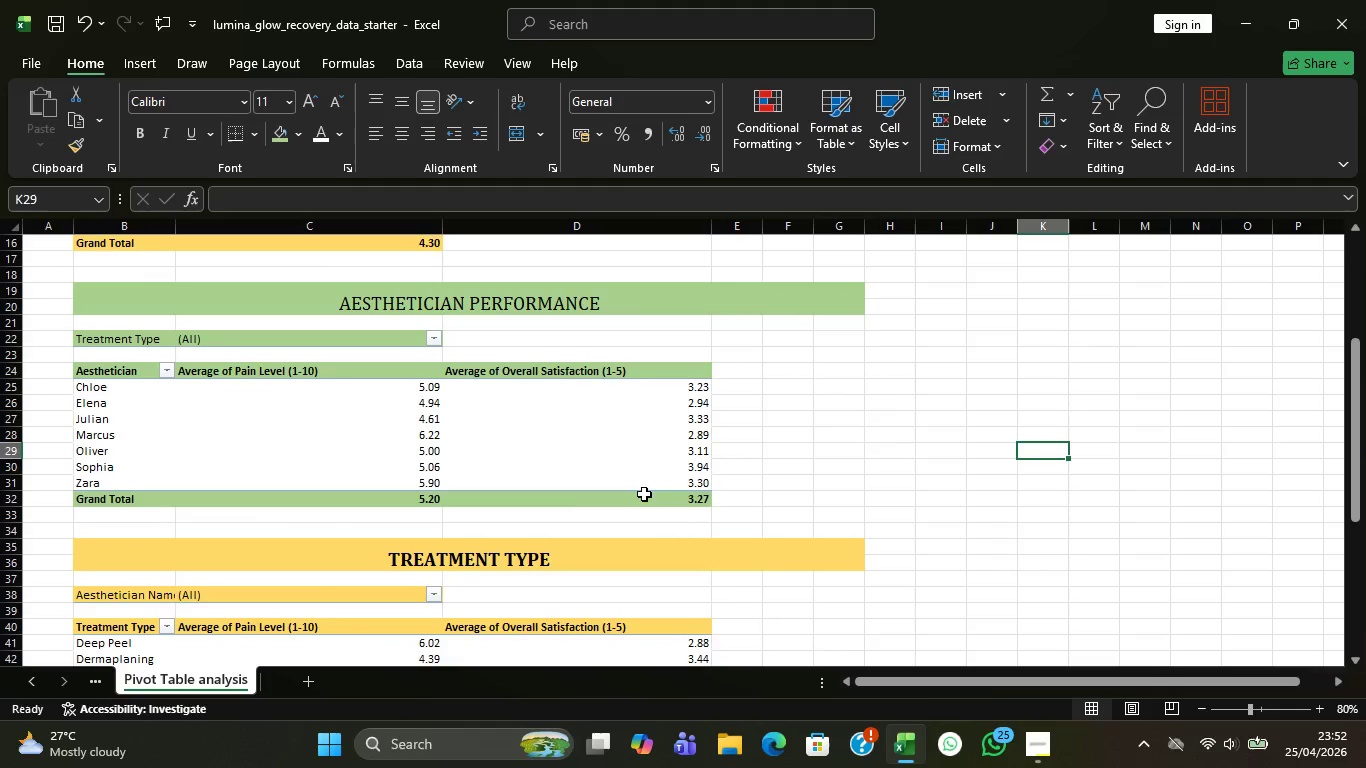 
scroll: coordinate [572, 423], scroll_direction: down, amount: 2.0
 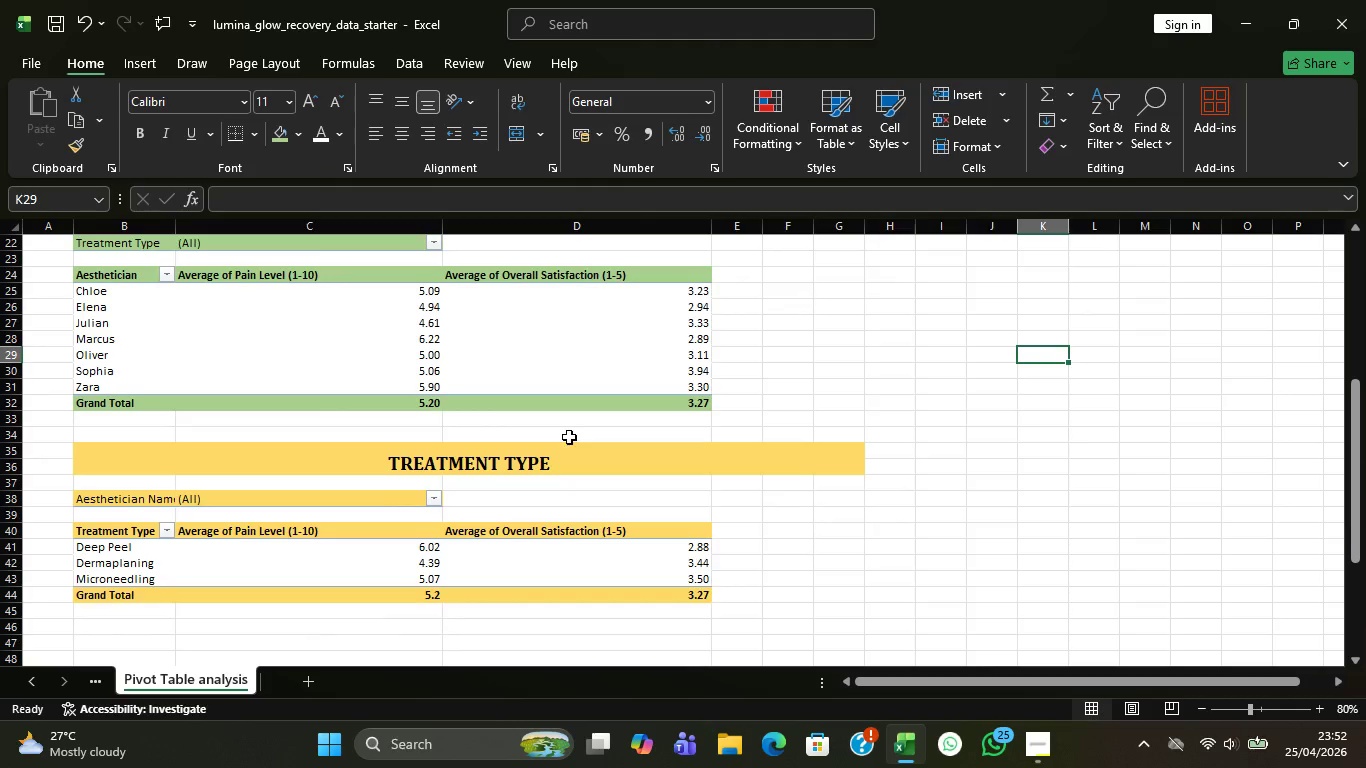 
scroll: coordinate [569, 437], scroll_direction: up, amount: 1.0
 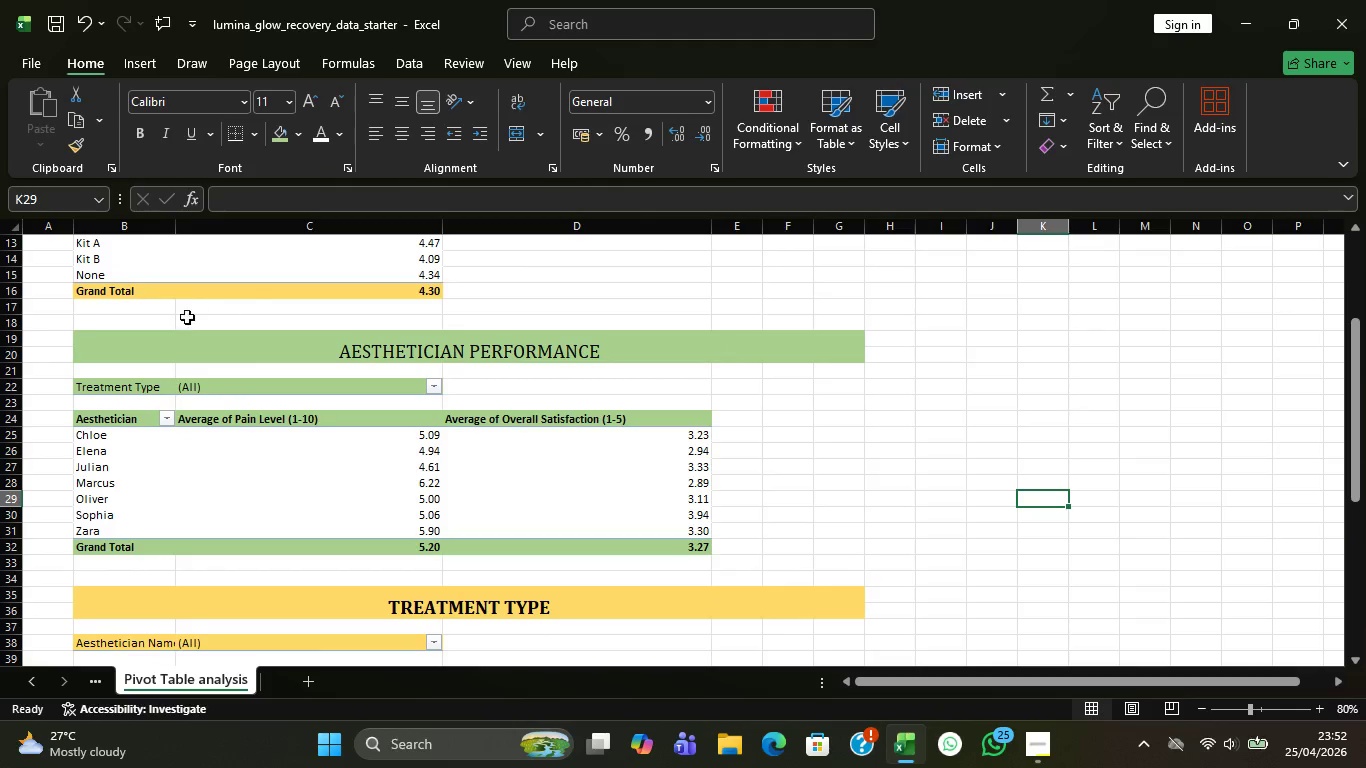 
left_click([154, 380])
 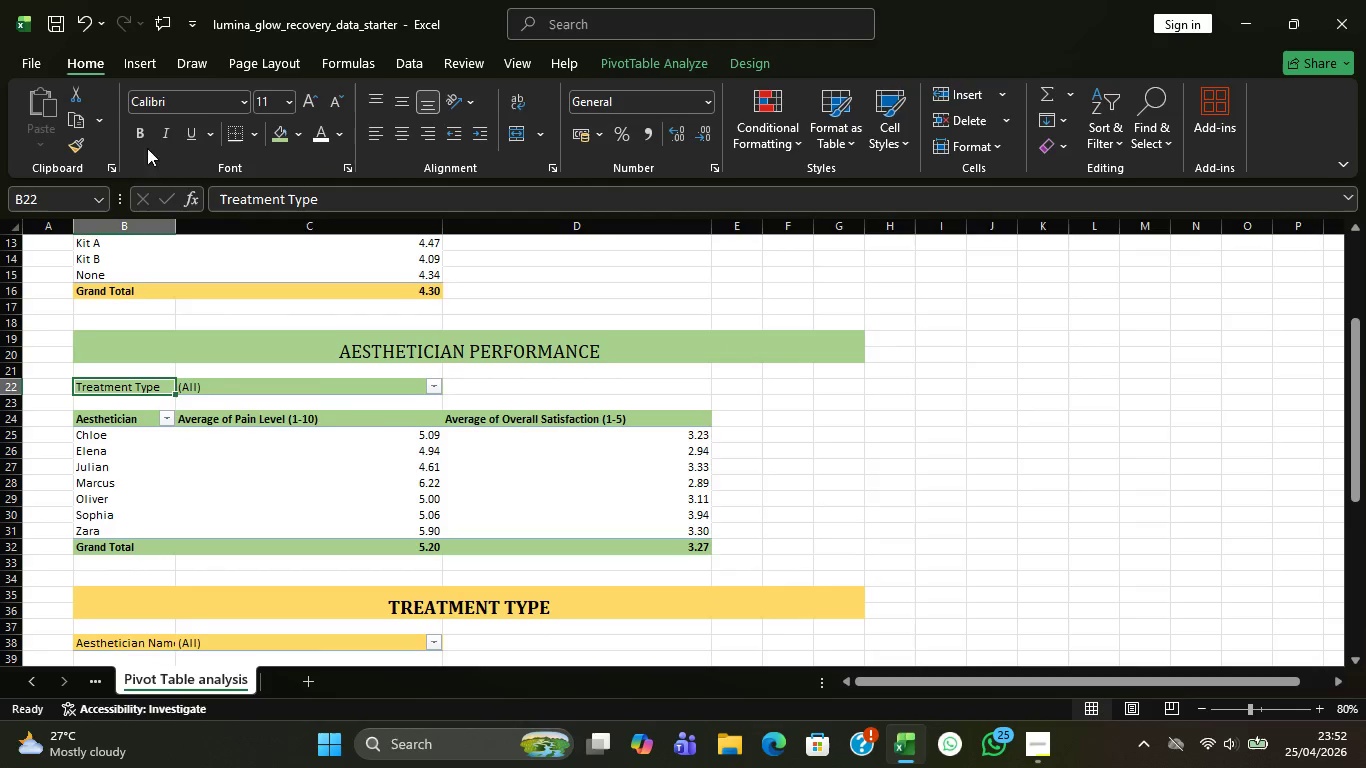 
left_click([141, 123])
 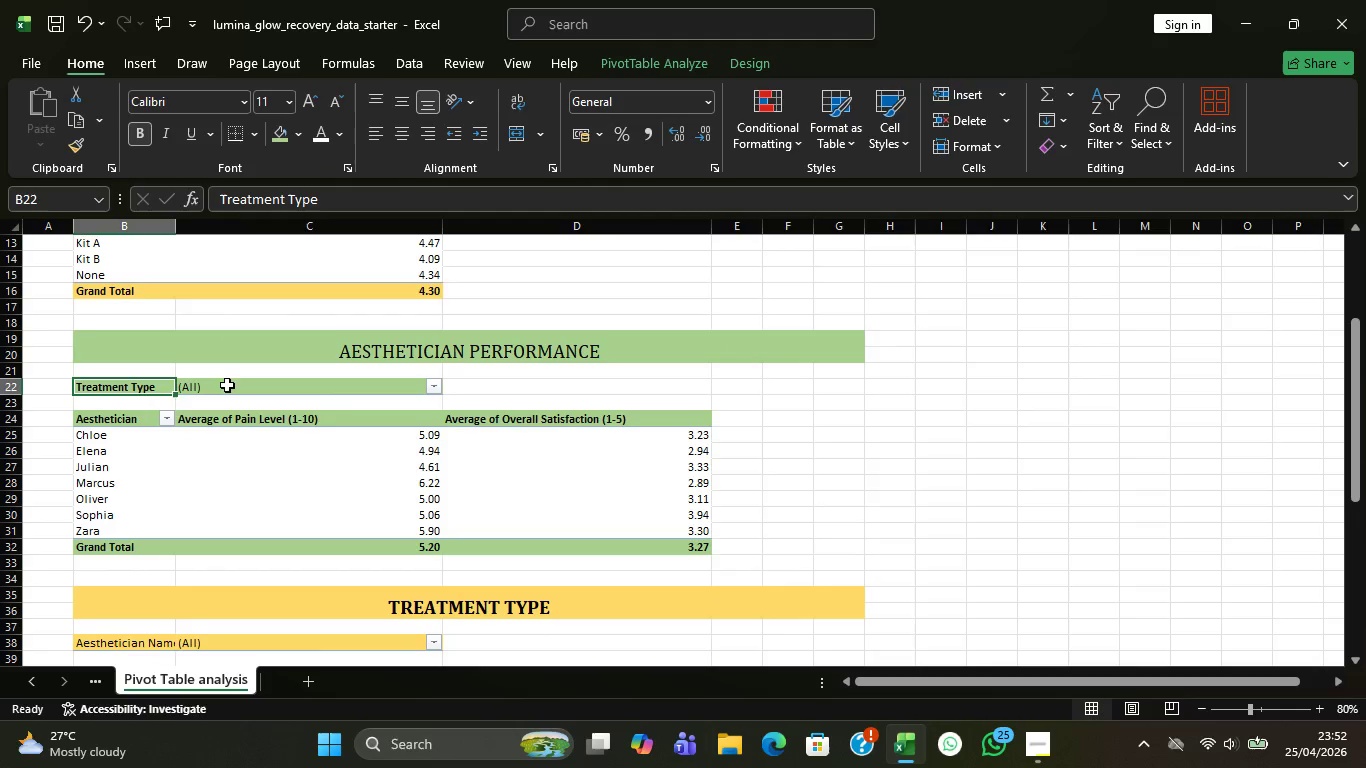 
scroll: coordinate [227, 364], scroll_direction: up, amount: 3.0
 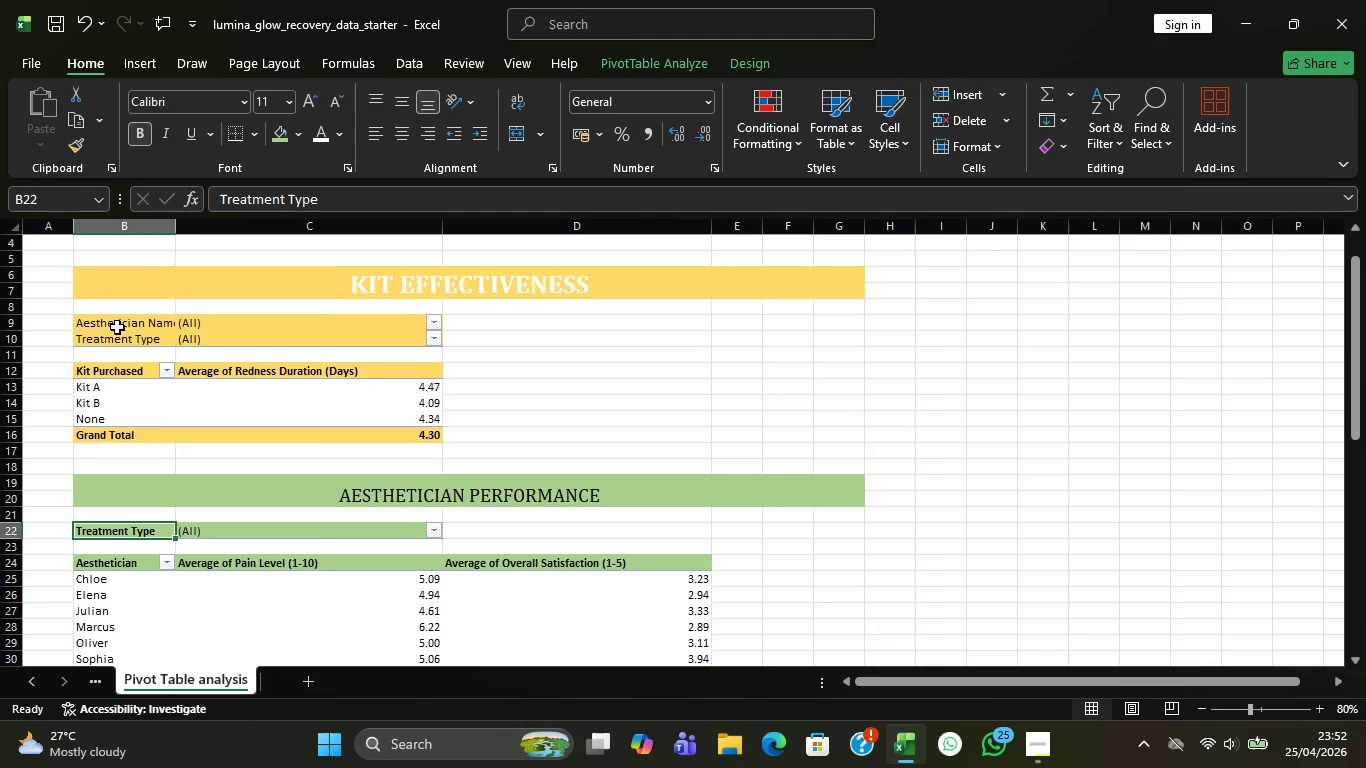 
left_click_drag(start_coordinate=[119, 319], to_coordinate=[127, 340])
 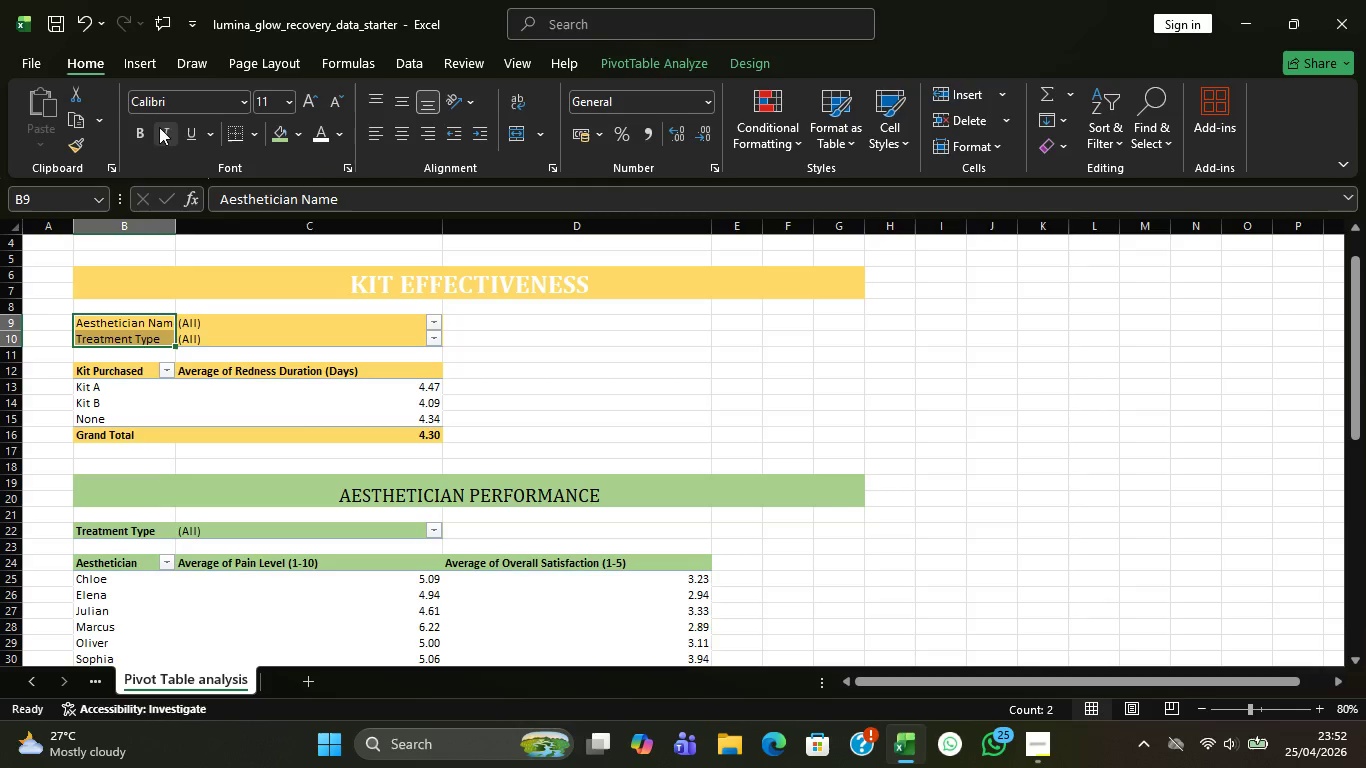 
left_click([138, 134])
 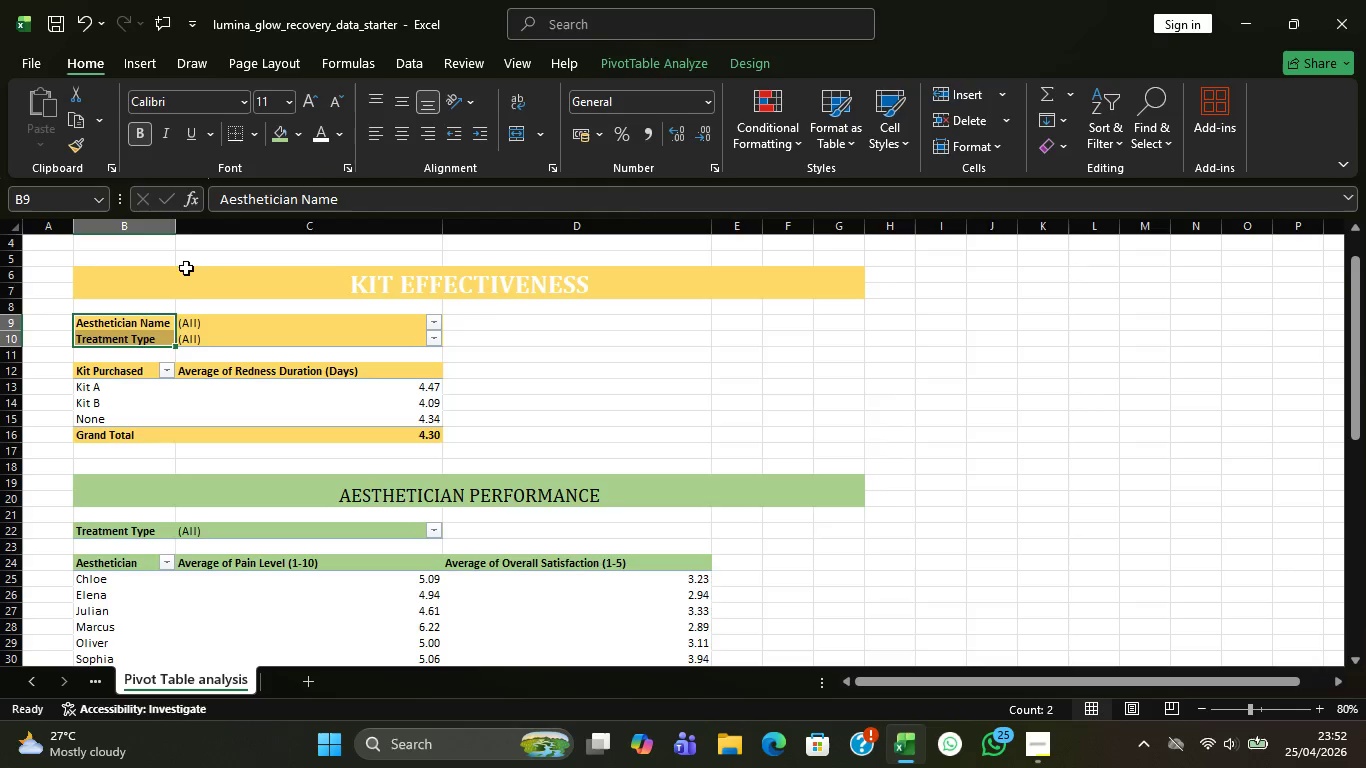 
scroll: coordinate [194, 385], scroll_direction: down, amount: 6.0
 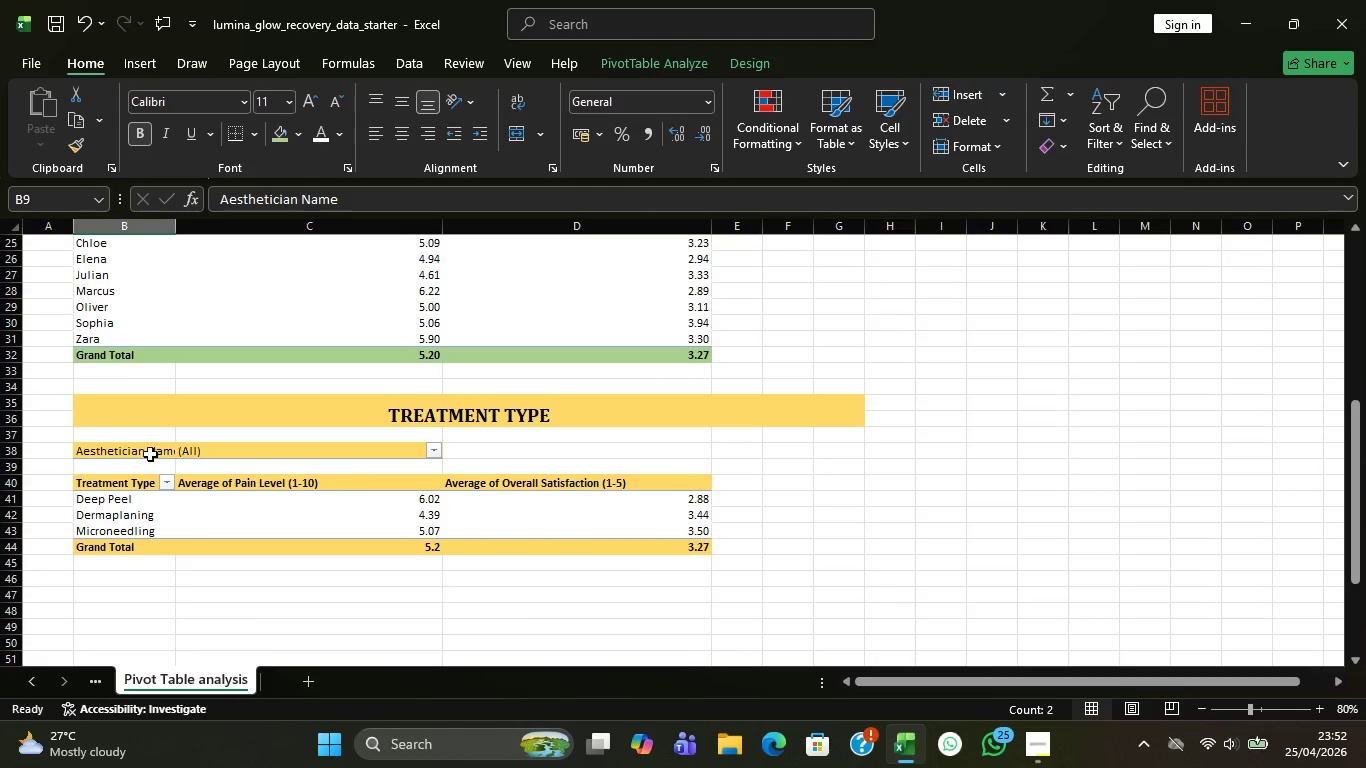 
left_click([150, 450])
 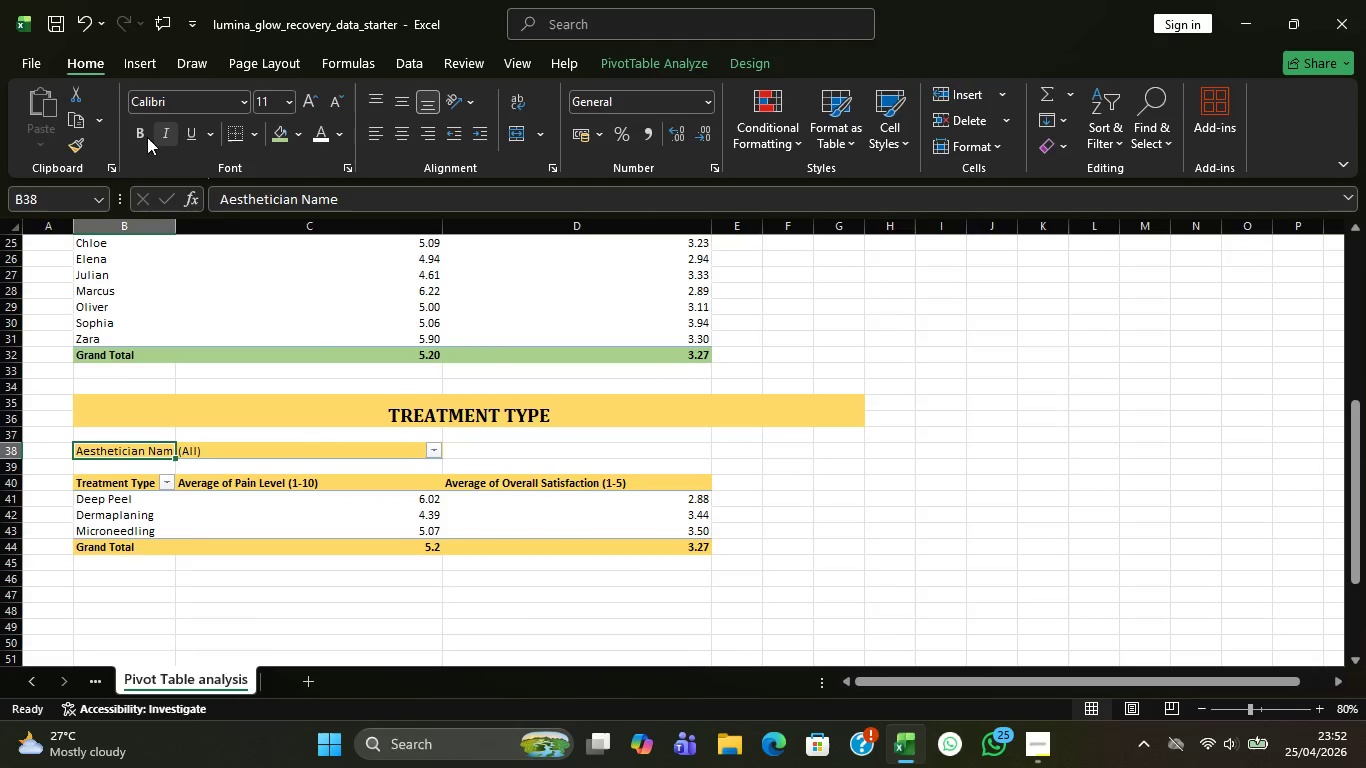 
left_click([142, 136])
 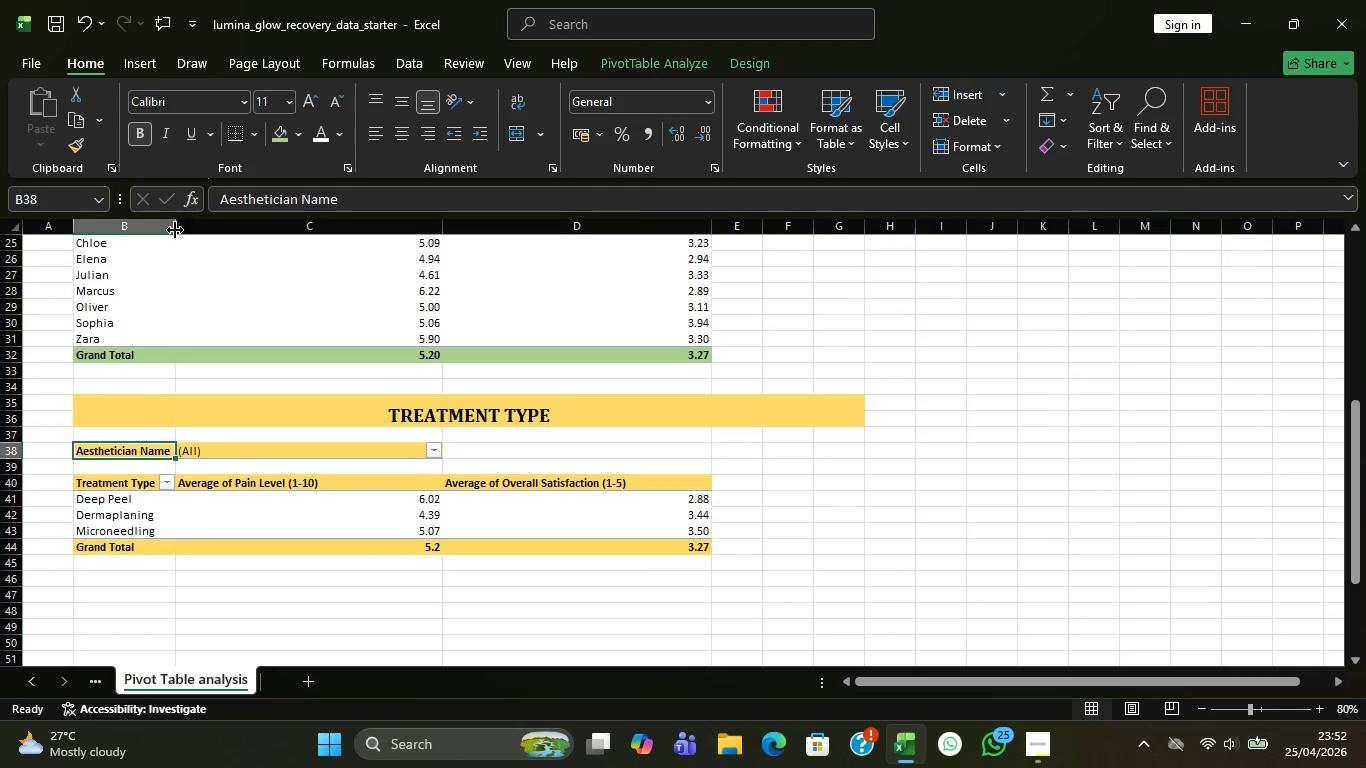 
double_click([175, 230])
 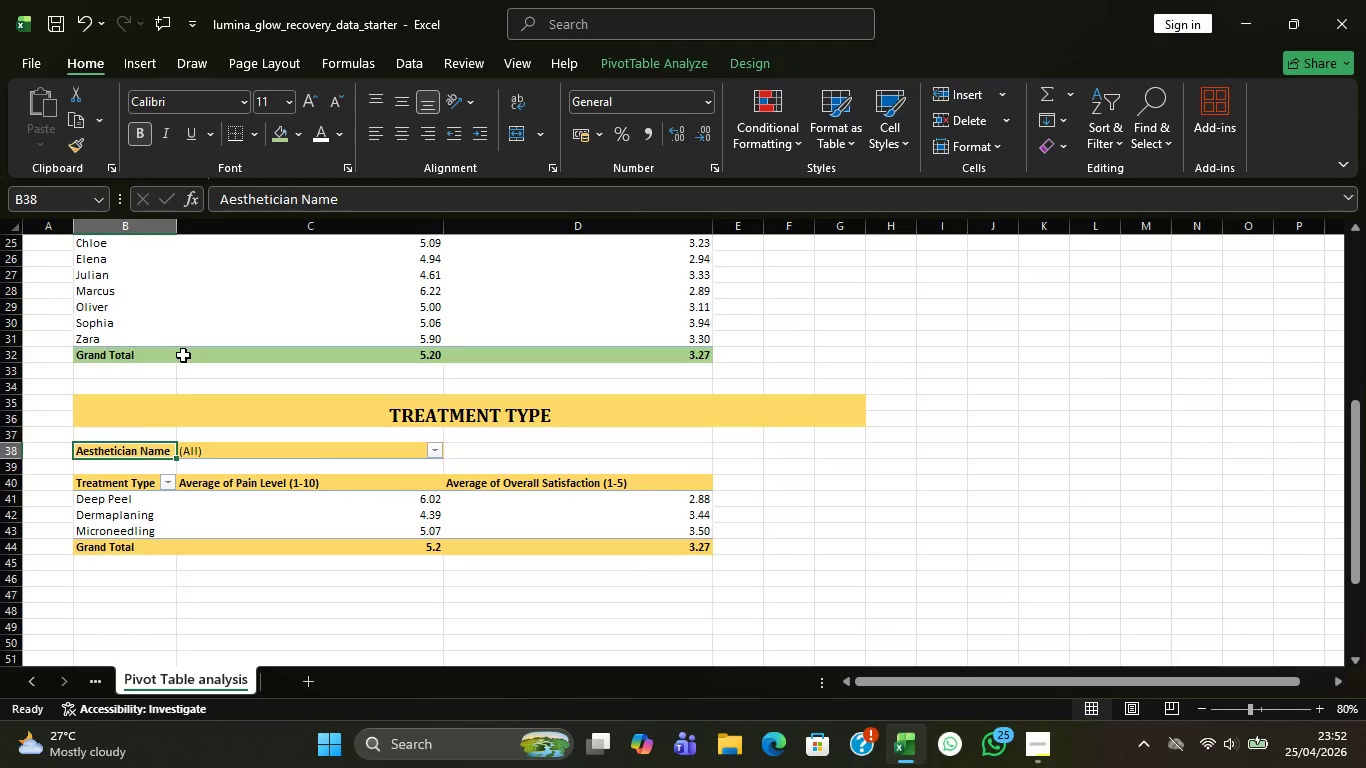 
scroll: coordinate [185, 363], scroll_direction: down, amount: 3.0
 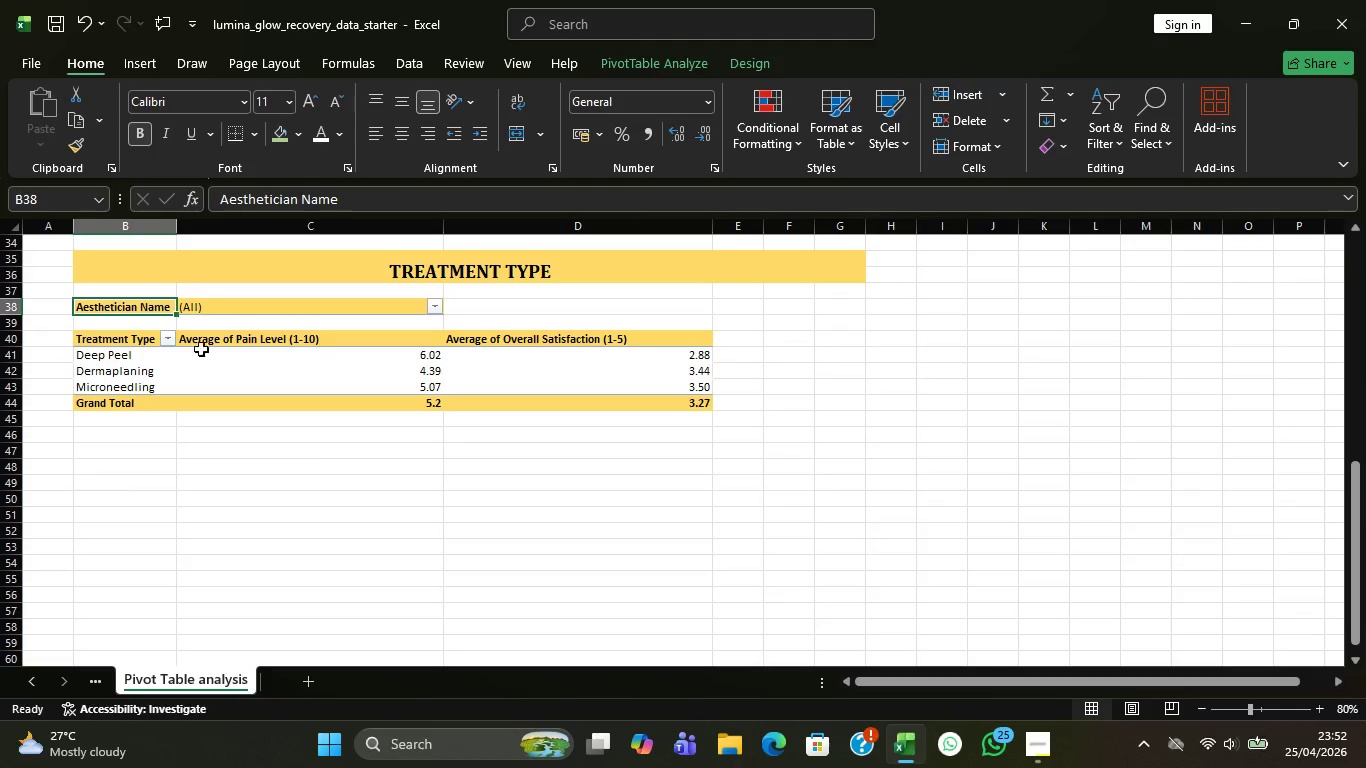 
scroll: coordinate [226, 338], scroll_direction: up, amount: 14.0
 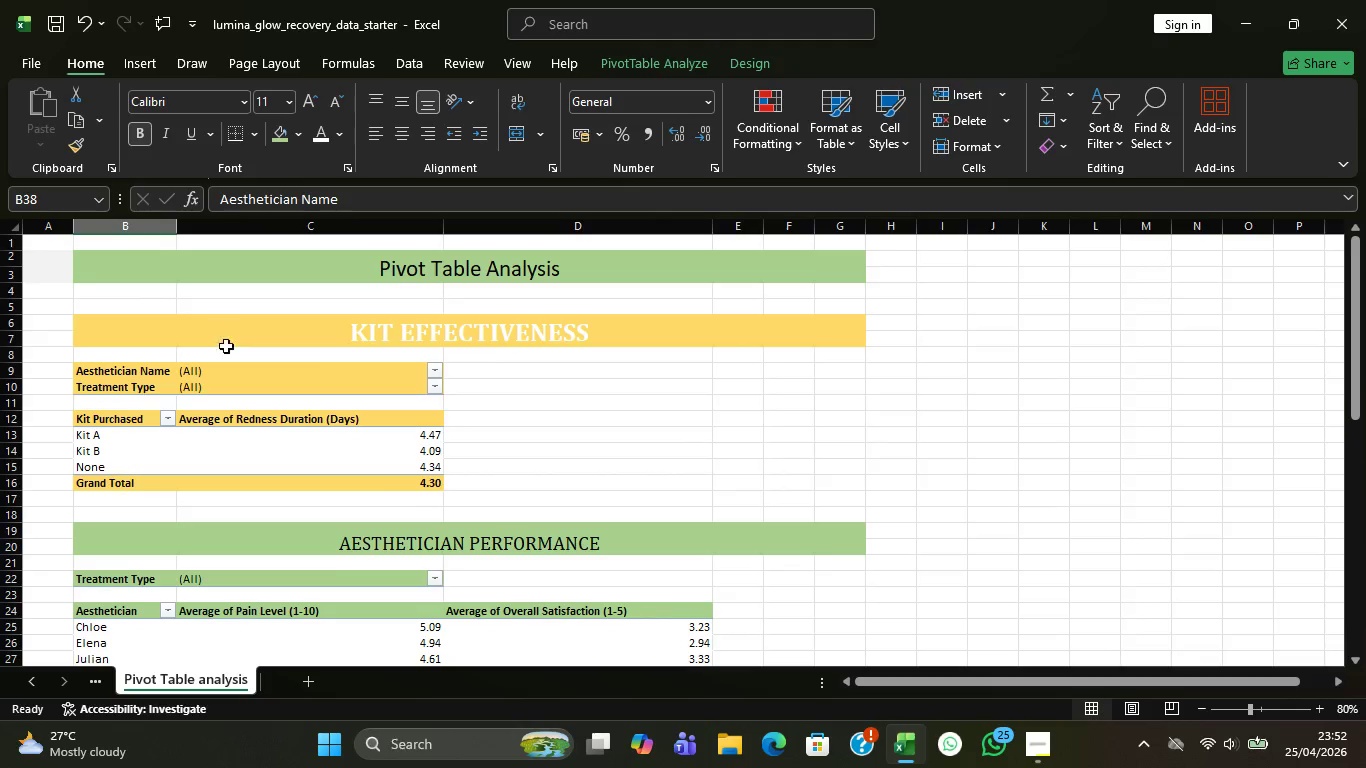 
scroll: coordinate [226, 347], scroll_direction: down, amount: 7.0
 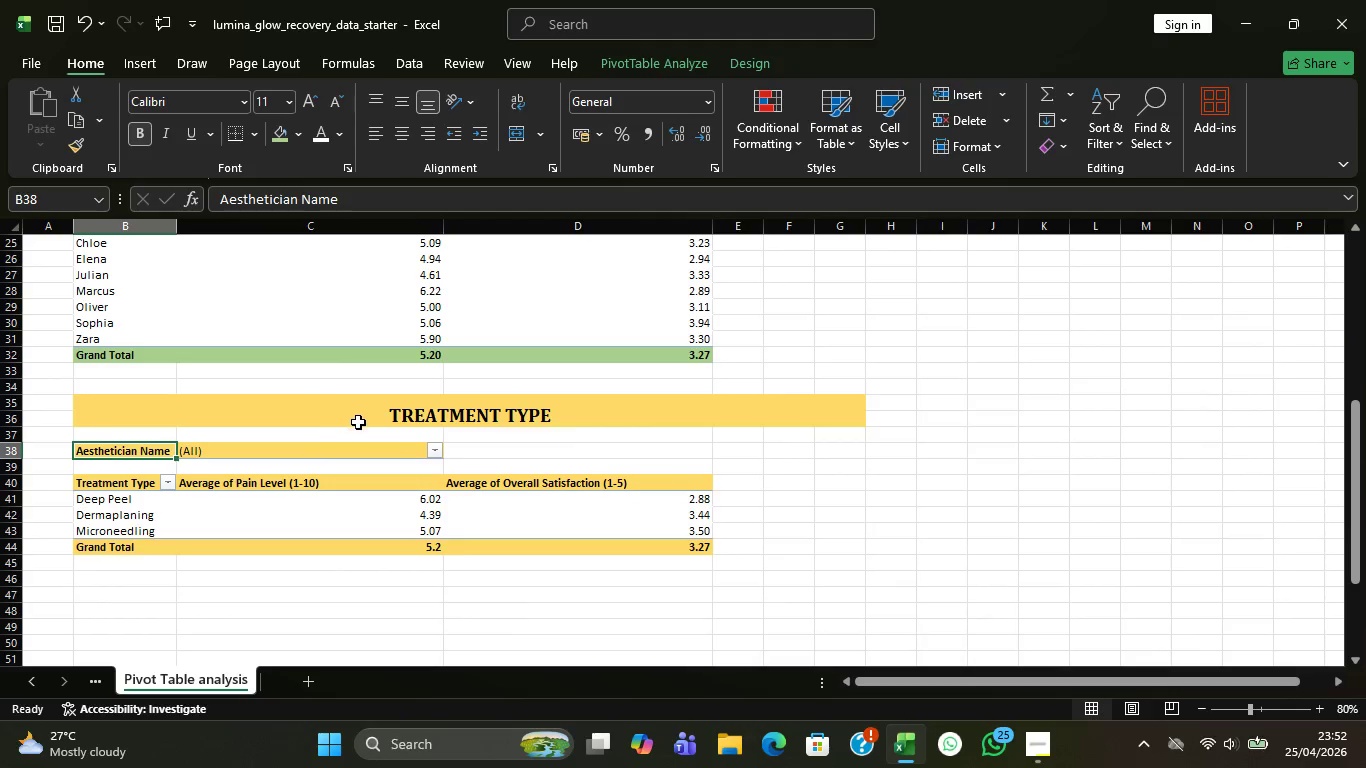 
left_click([360, 422])
 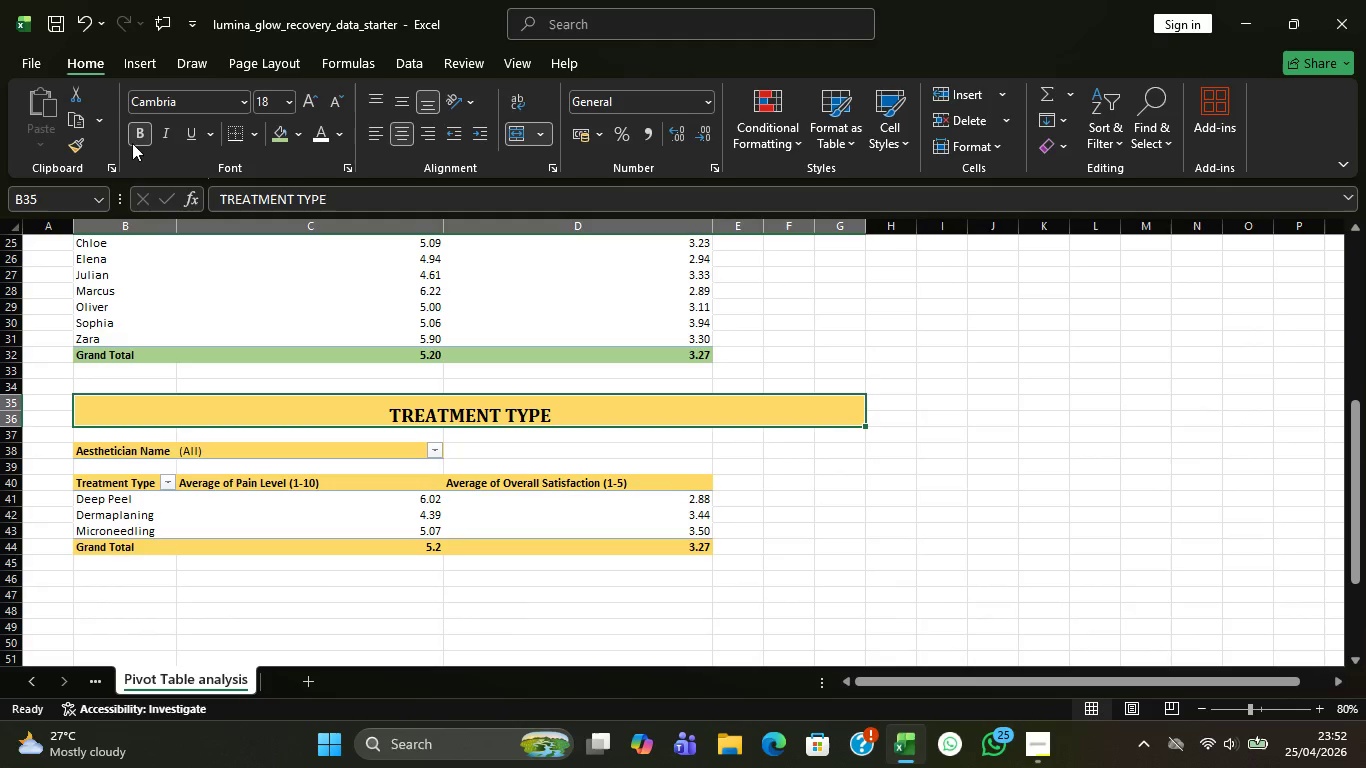 
left_click([132, 134])
 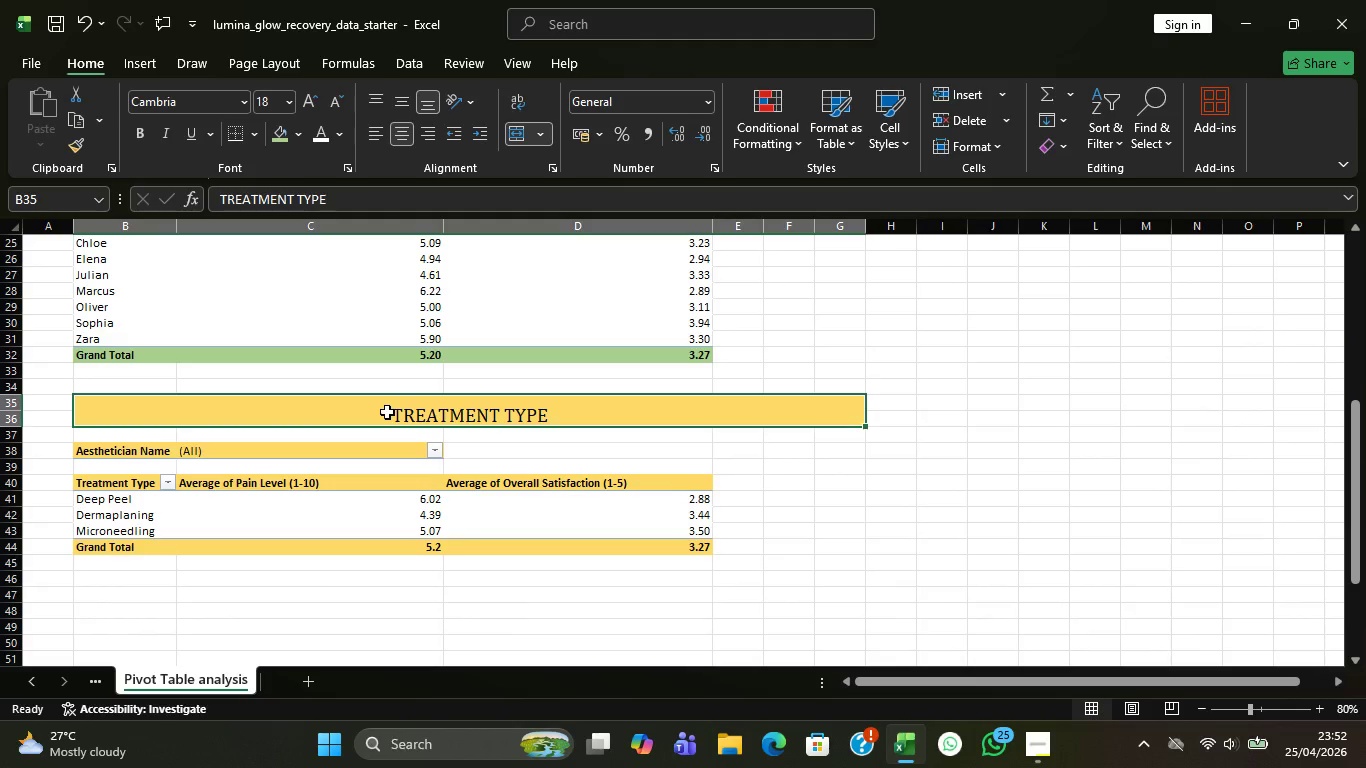 
scroll: coordinate [395, 471], scroll_direction: up, amount: 13.0
 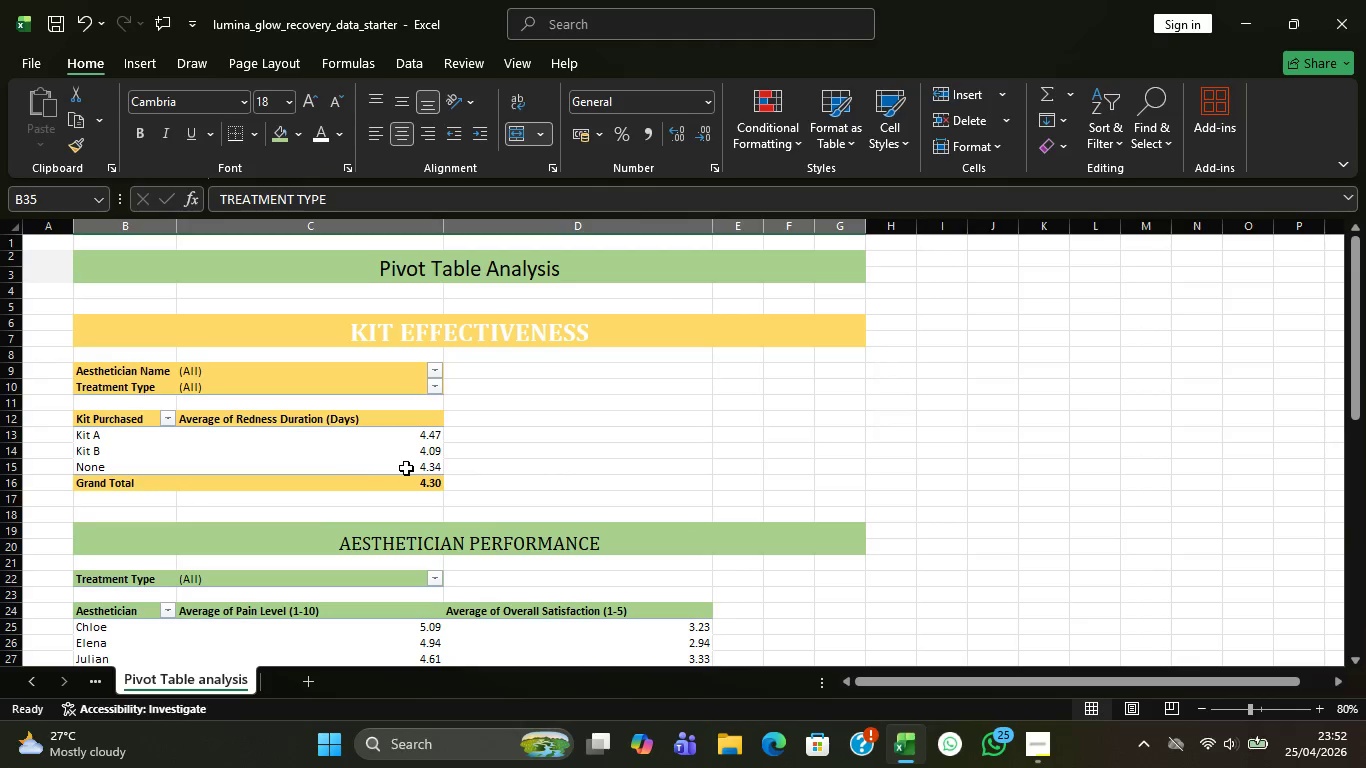 
mouse_move([430, 459])
 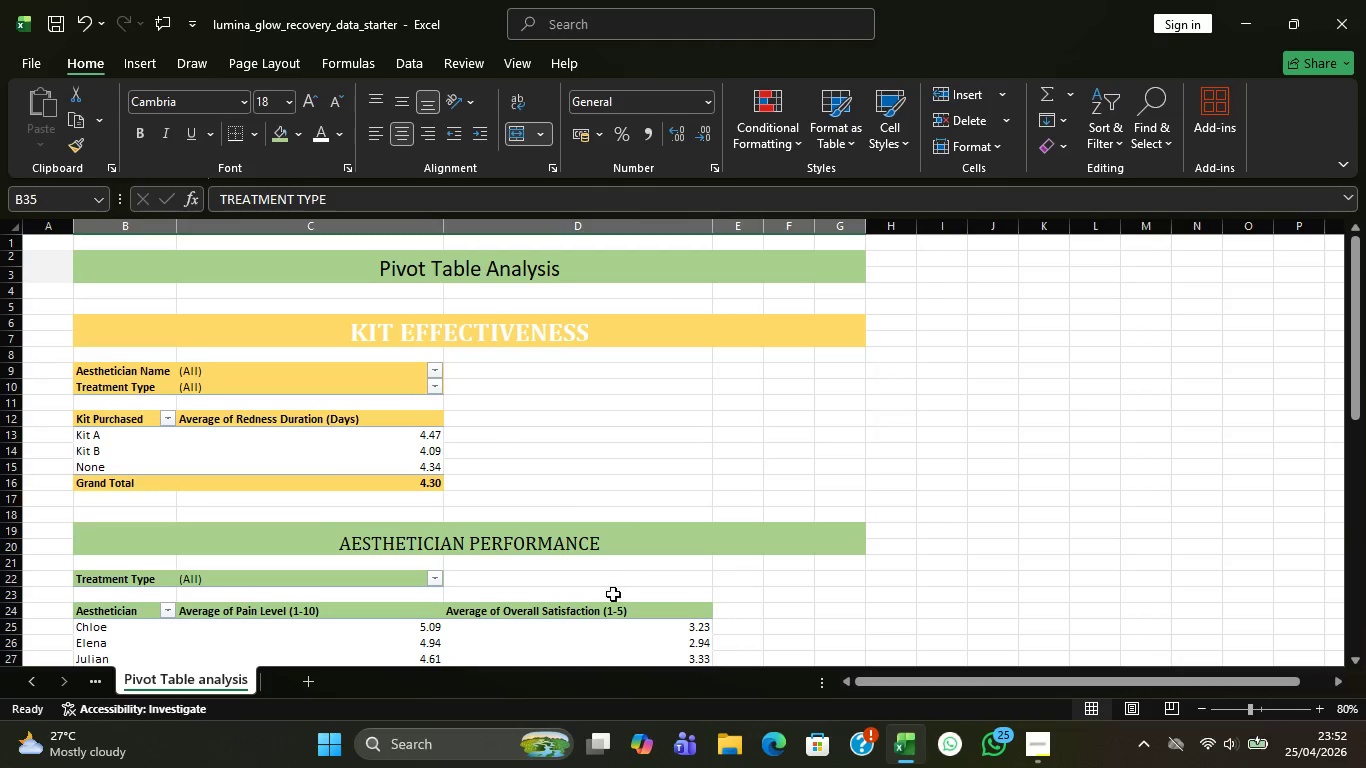 
scroll: coordinate [568, 574], scroll_direction: up, amount: 5.0
 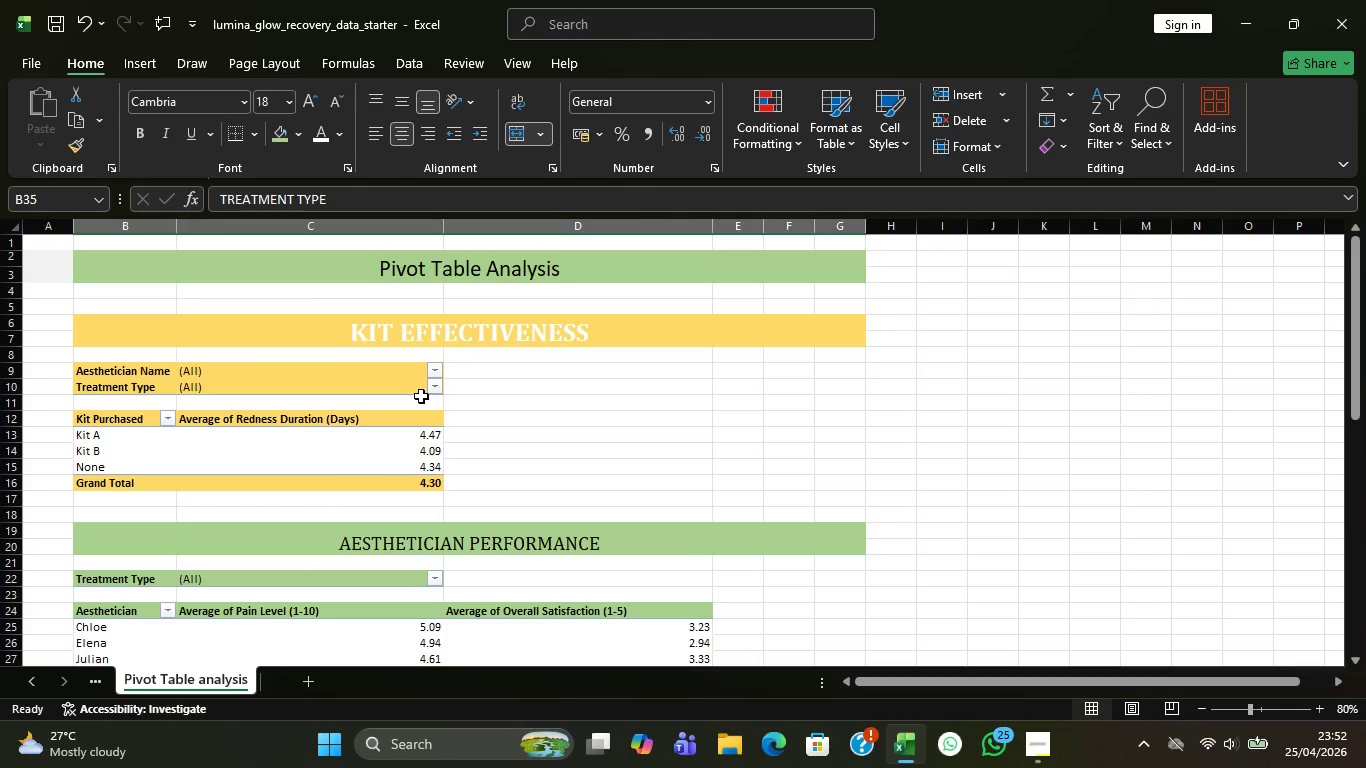 
wait(14.22)
 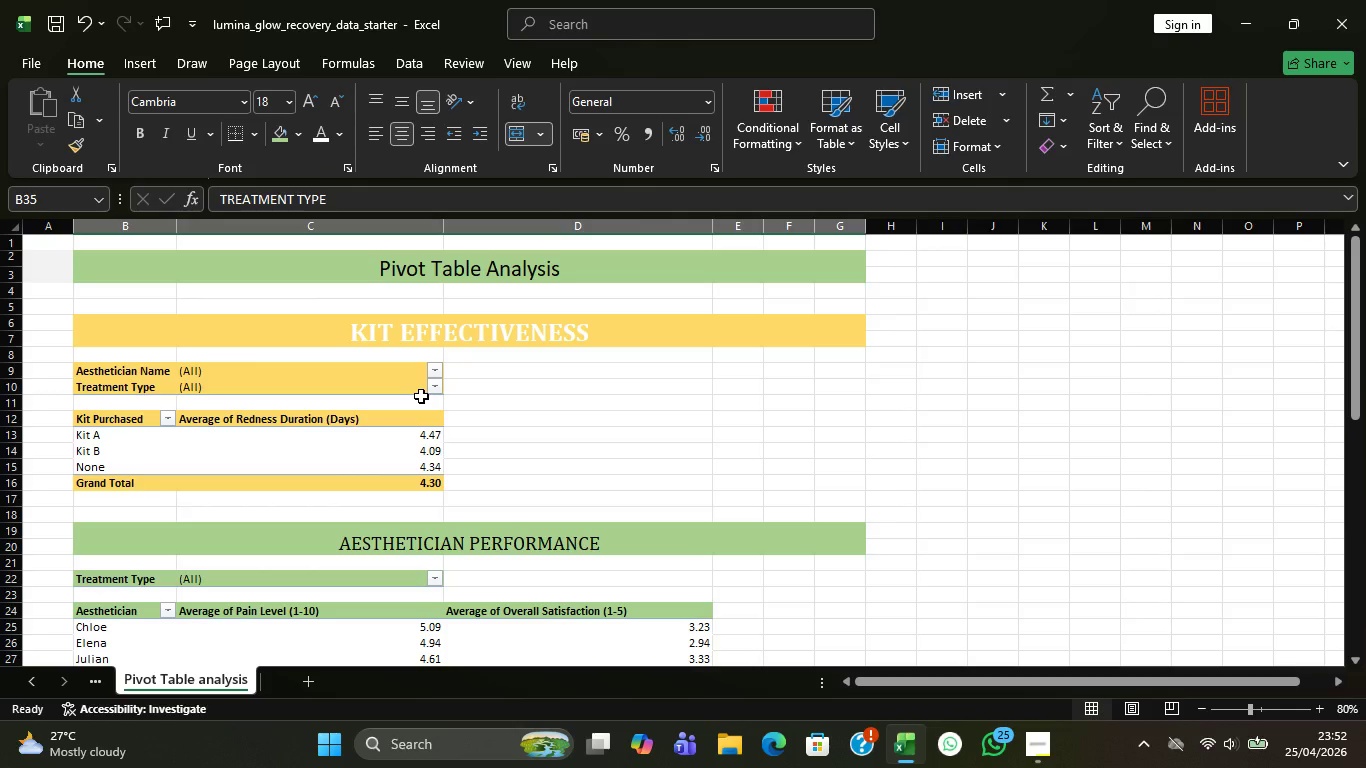 
left_click([1016, 647])